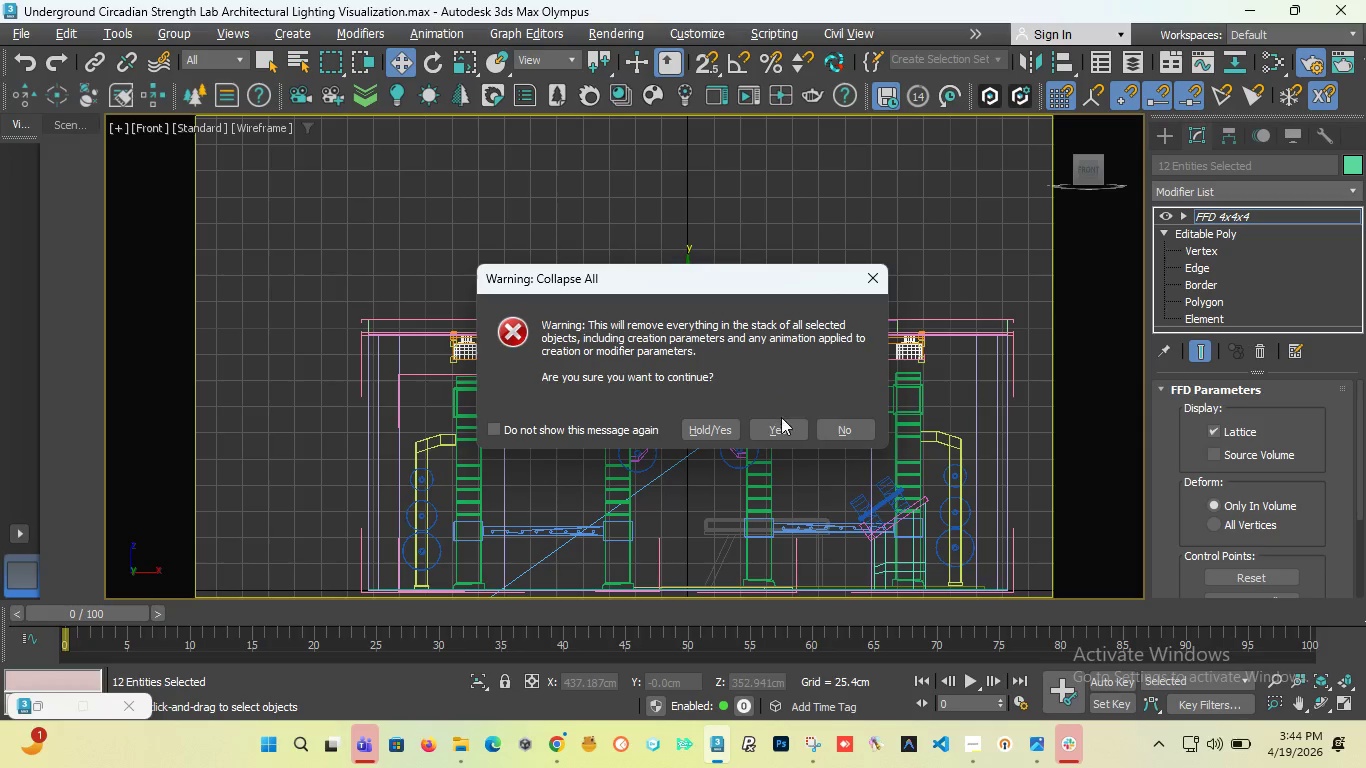 
left_click([782, 423])
 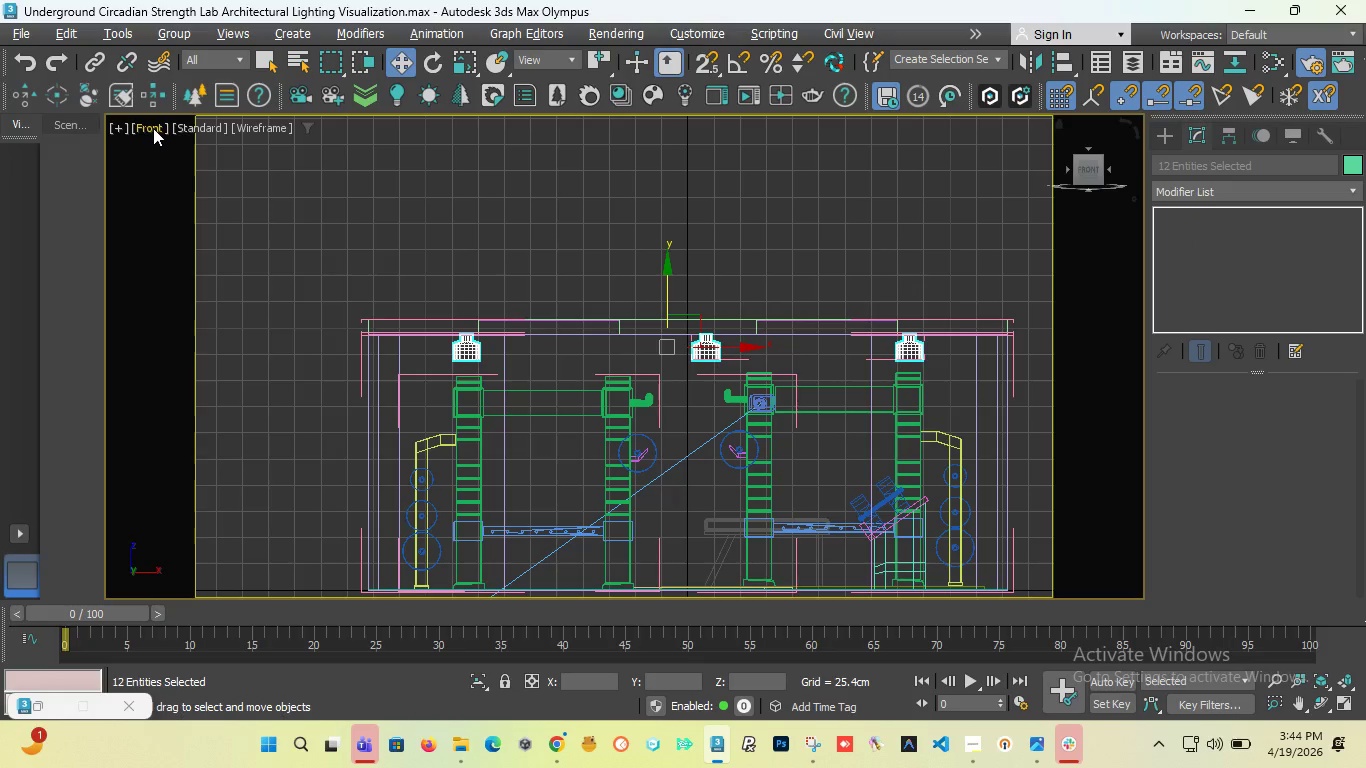 
left_click([153, 128])
 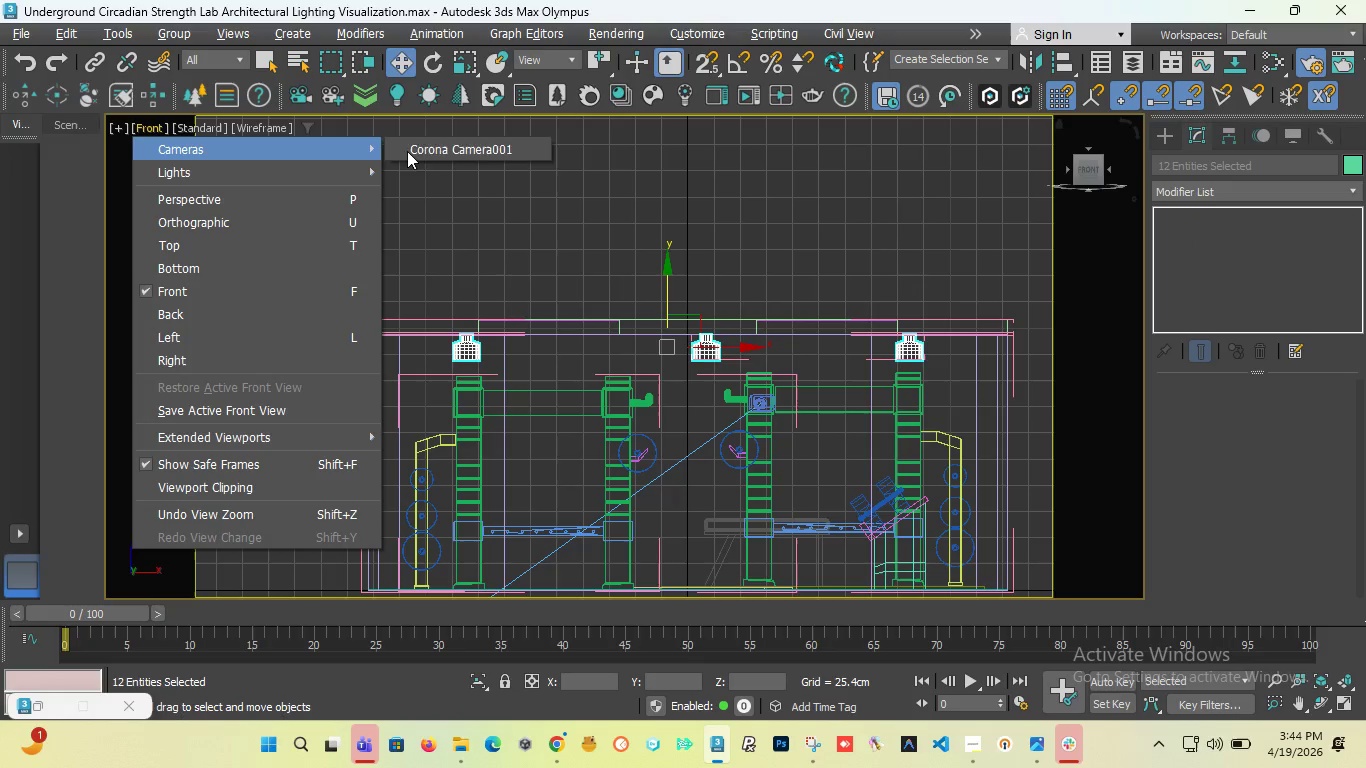 
left_click([447, 145])
 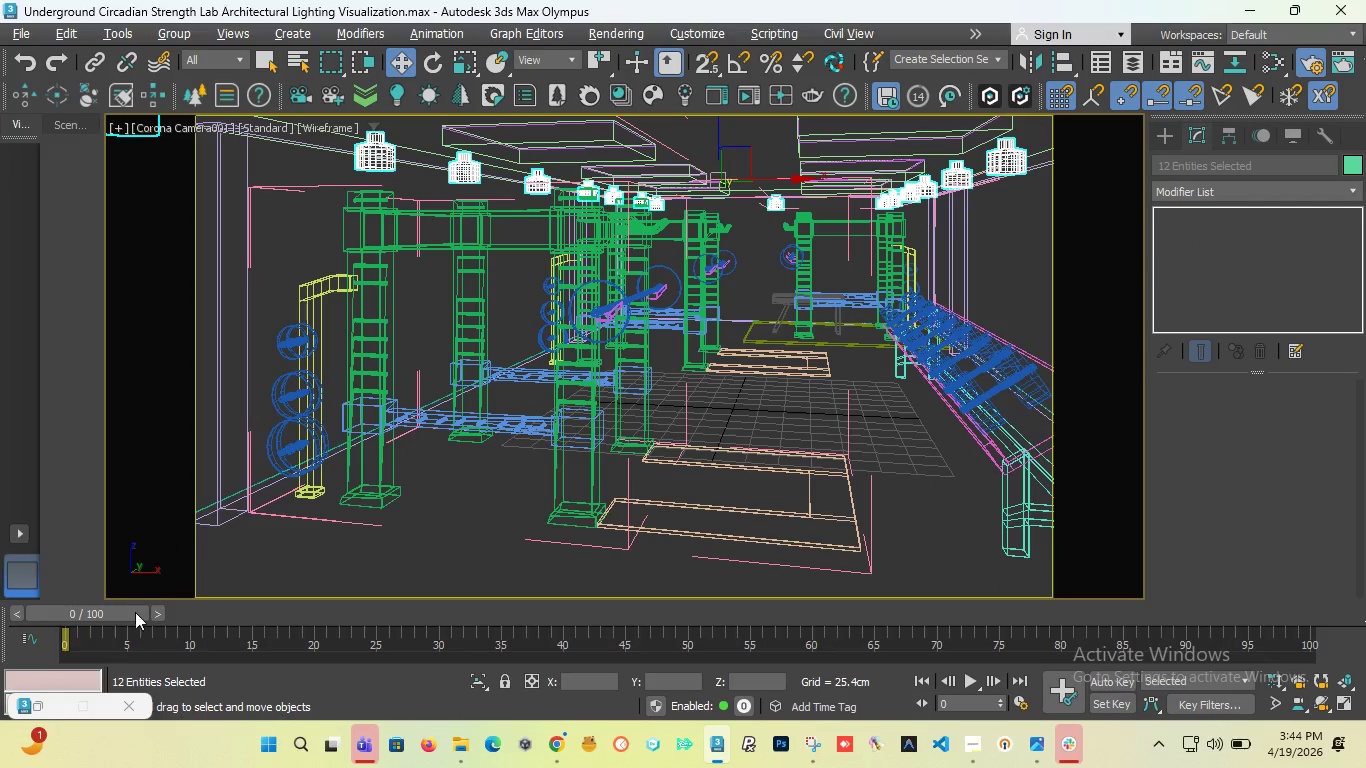 
left_click([136, 711])
 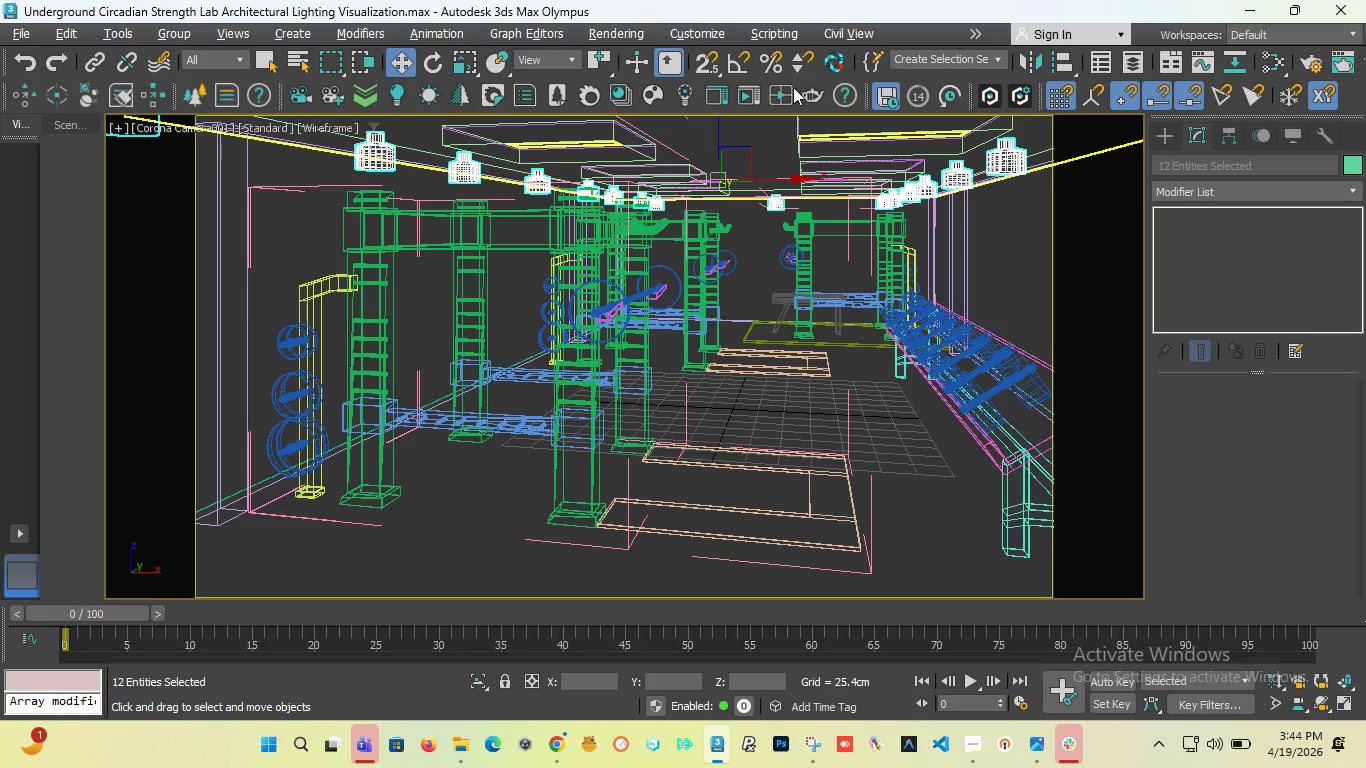 
left_click([972, 748])